 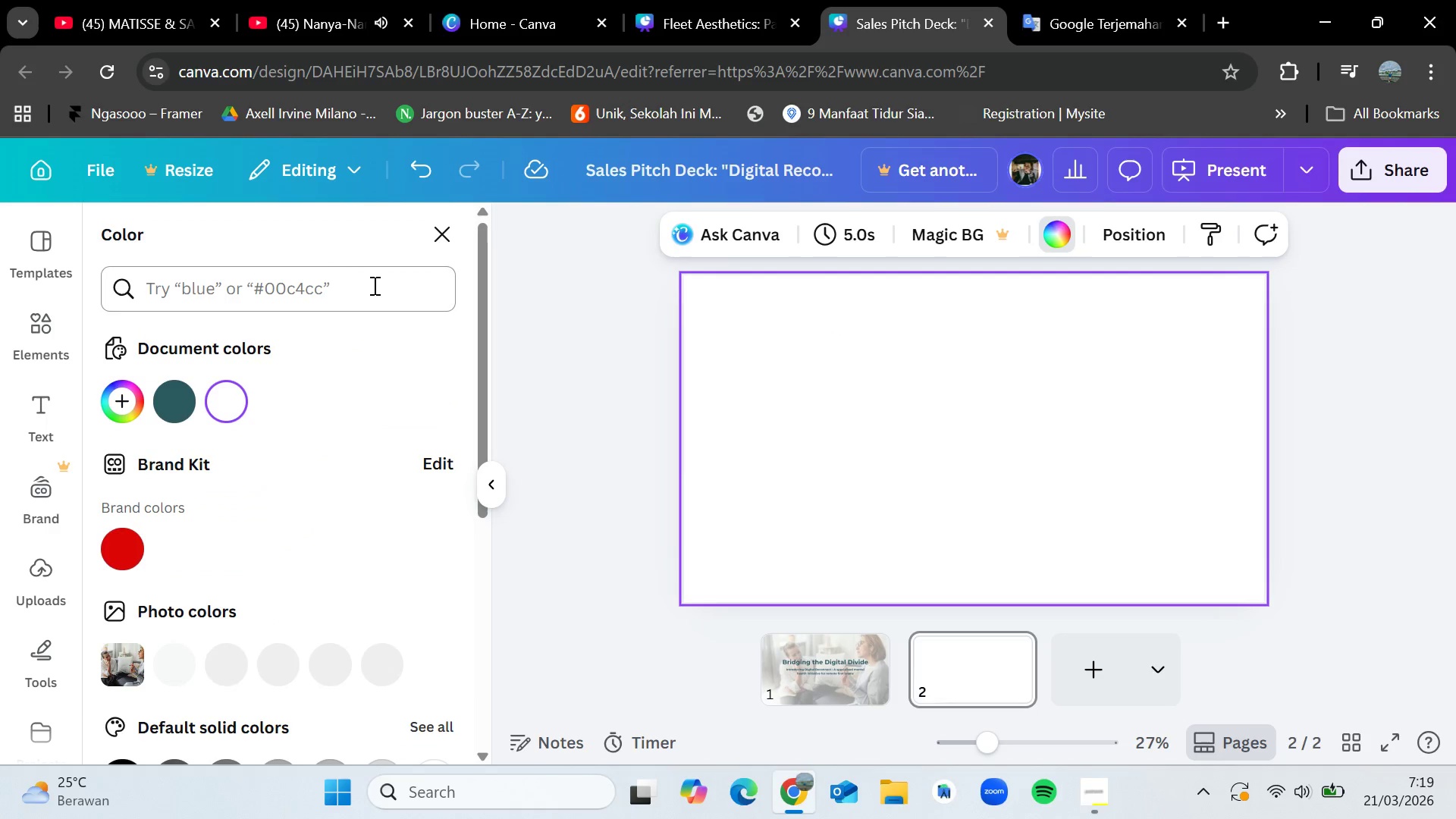 
type(f9f9f9)
 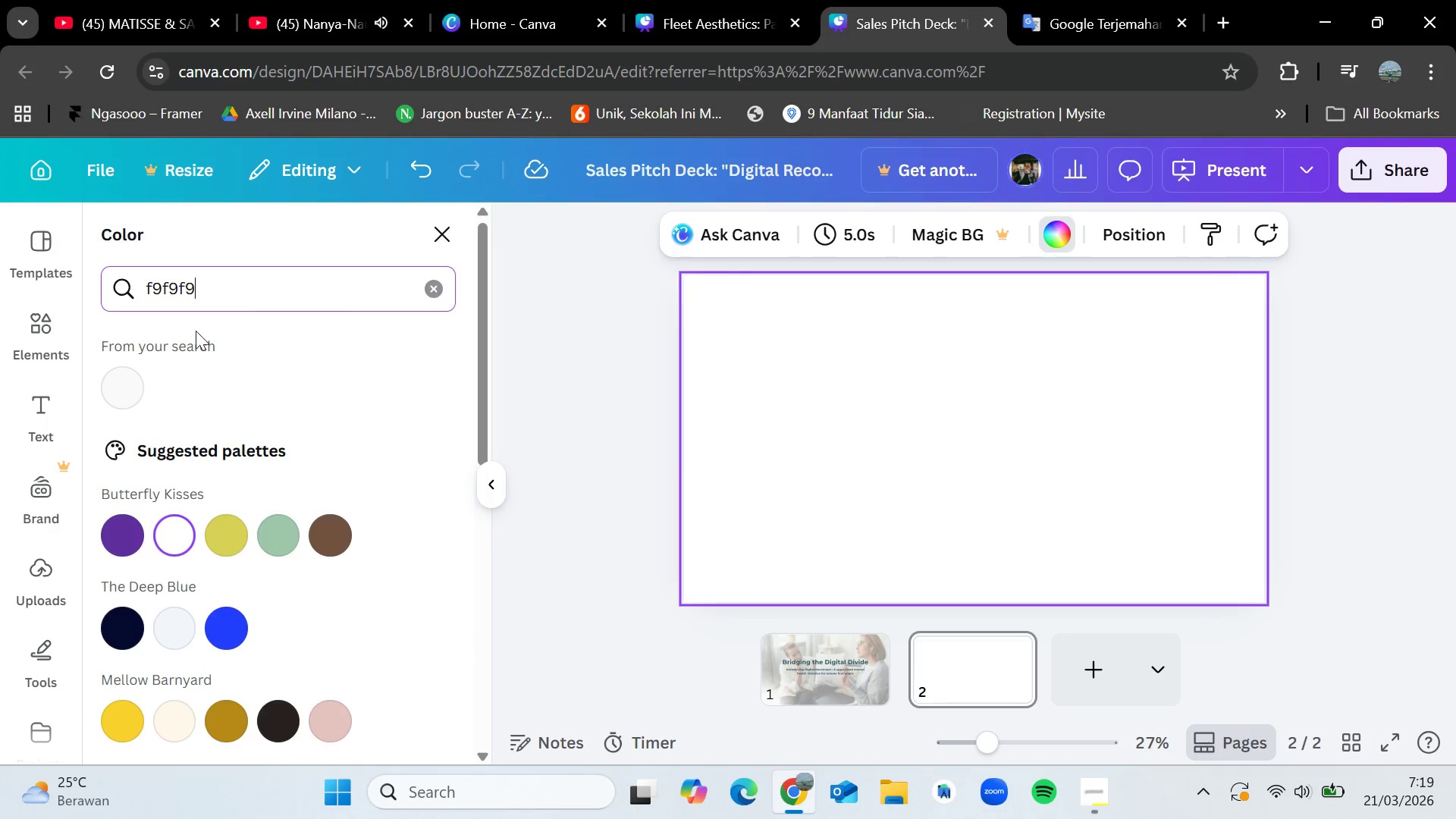 
left_click([137, 376])
 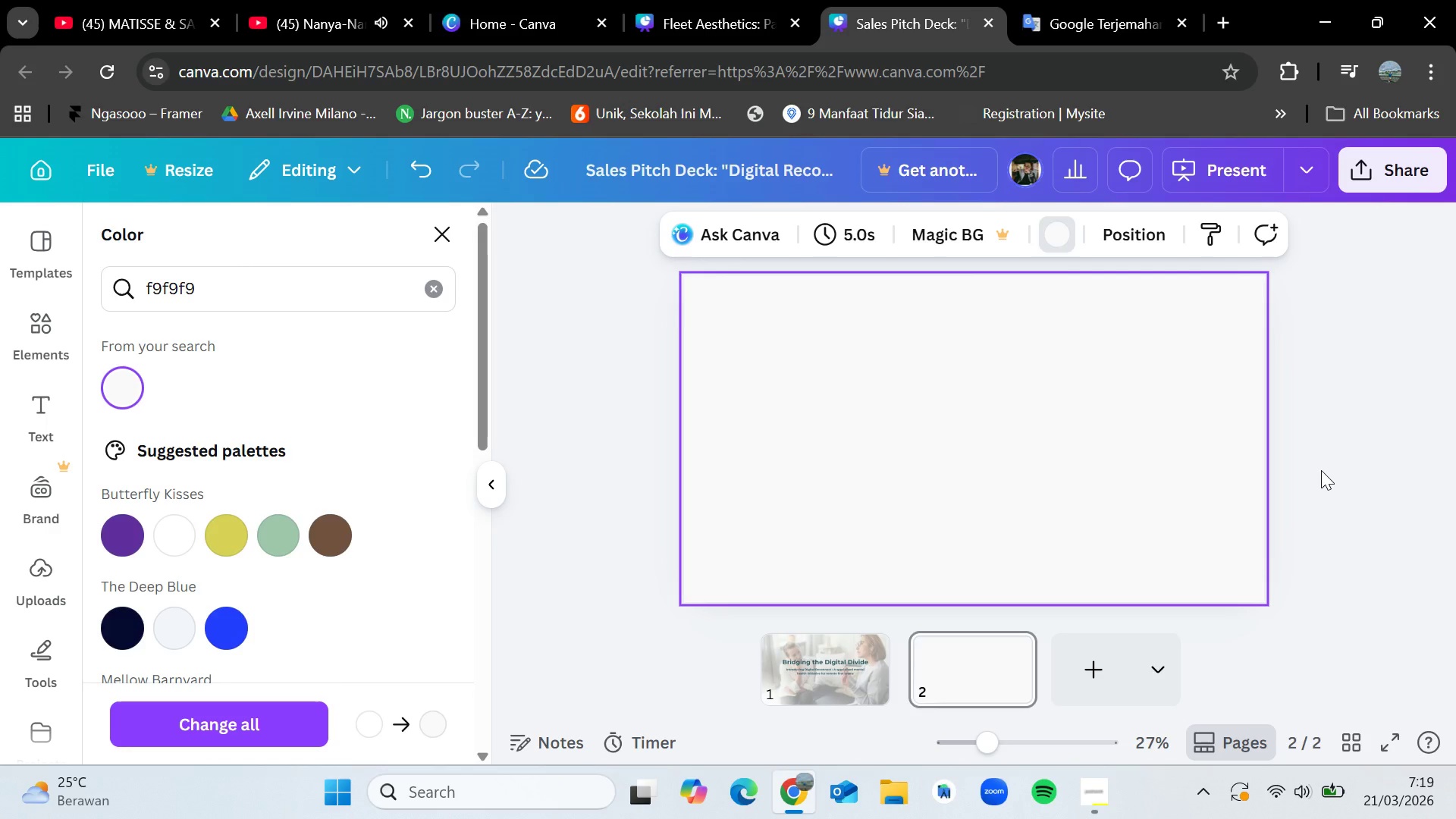 
wait(11.96)
 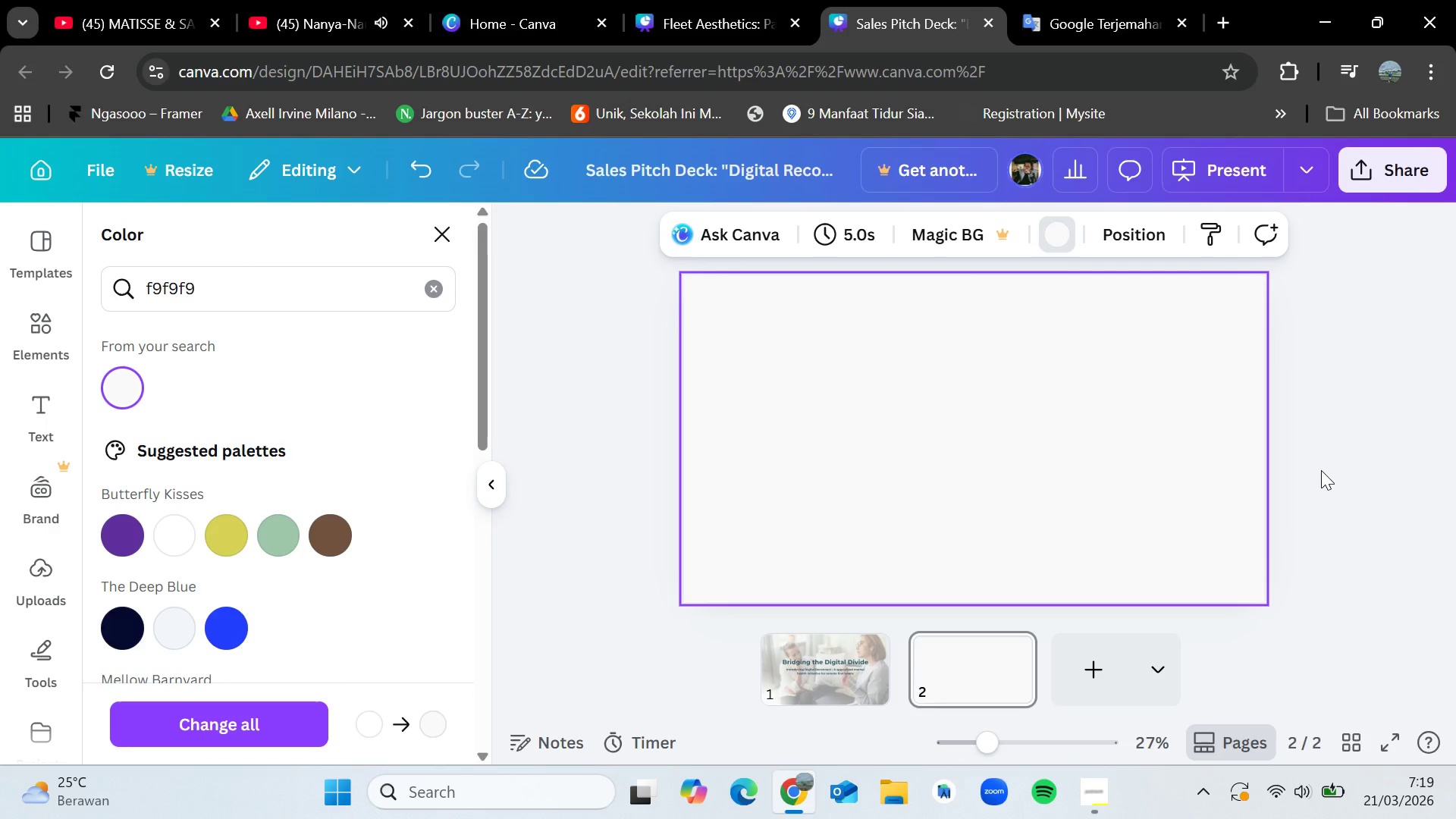 
mouse_move([1100, 754])
 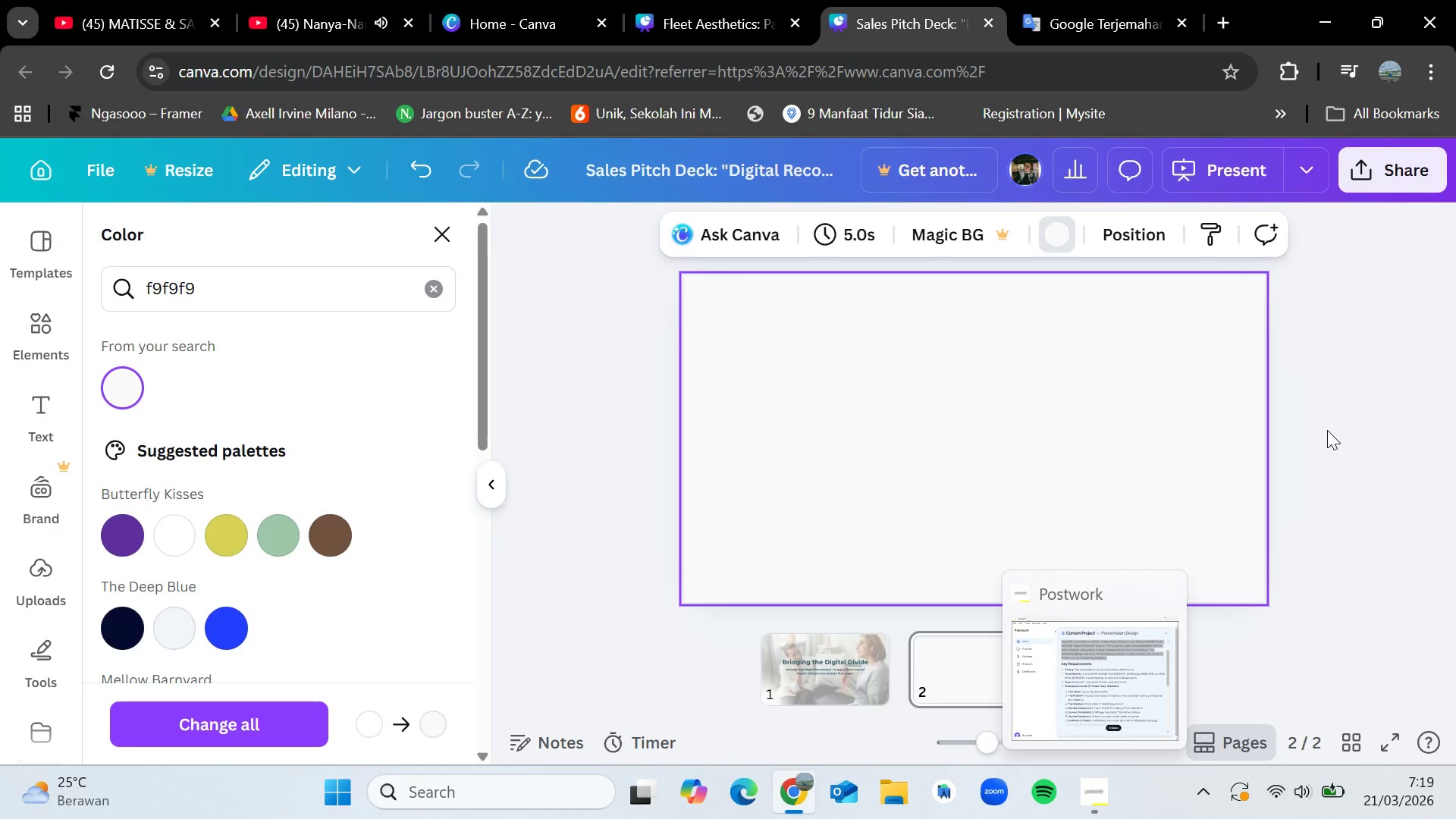 
left_click([1339, 426])
 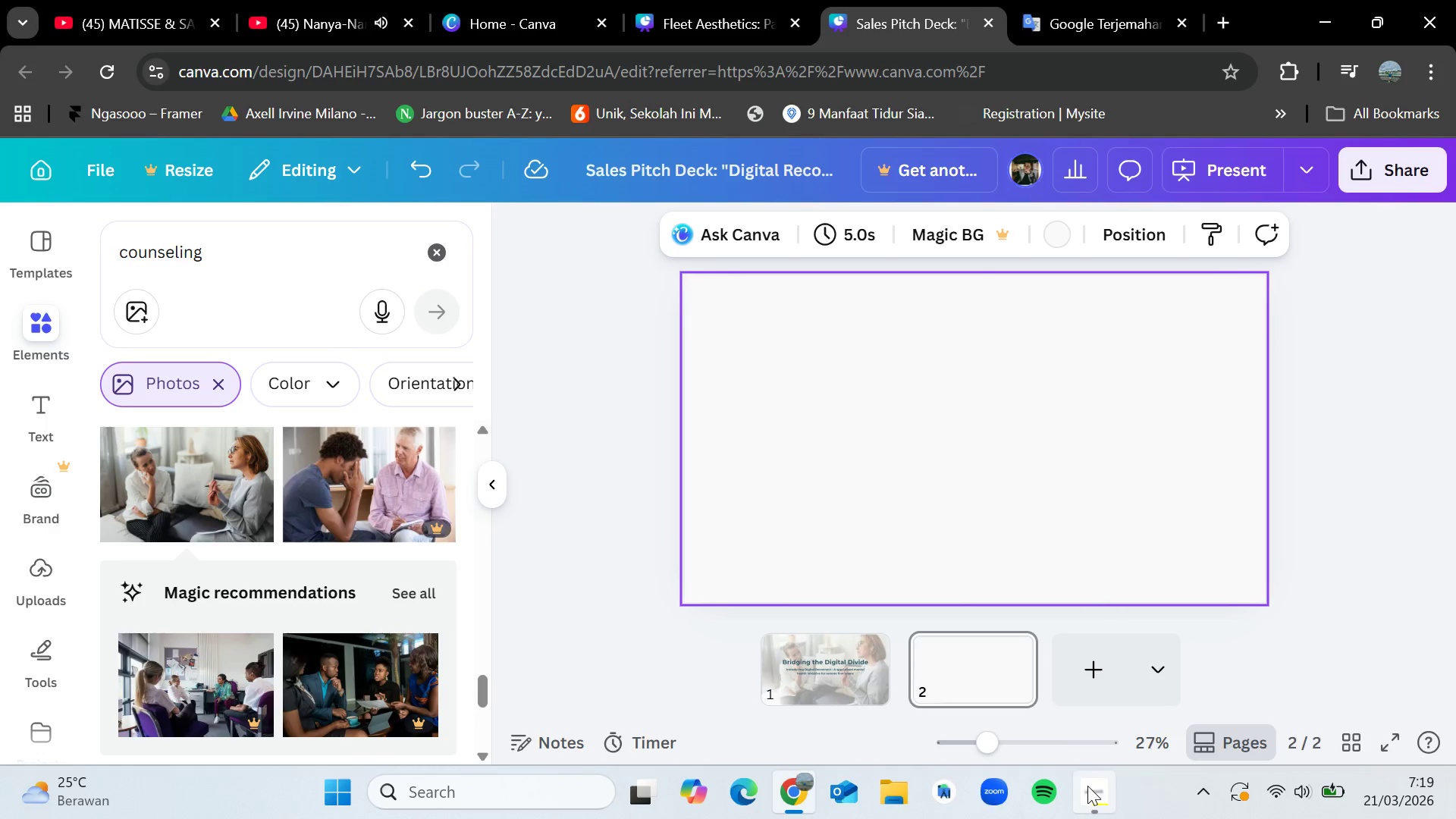 
left_click([1087, 786])